 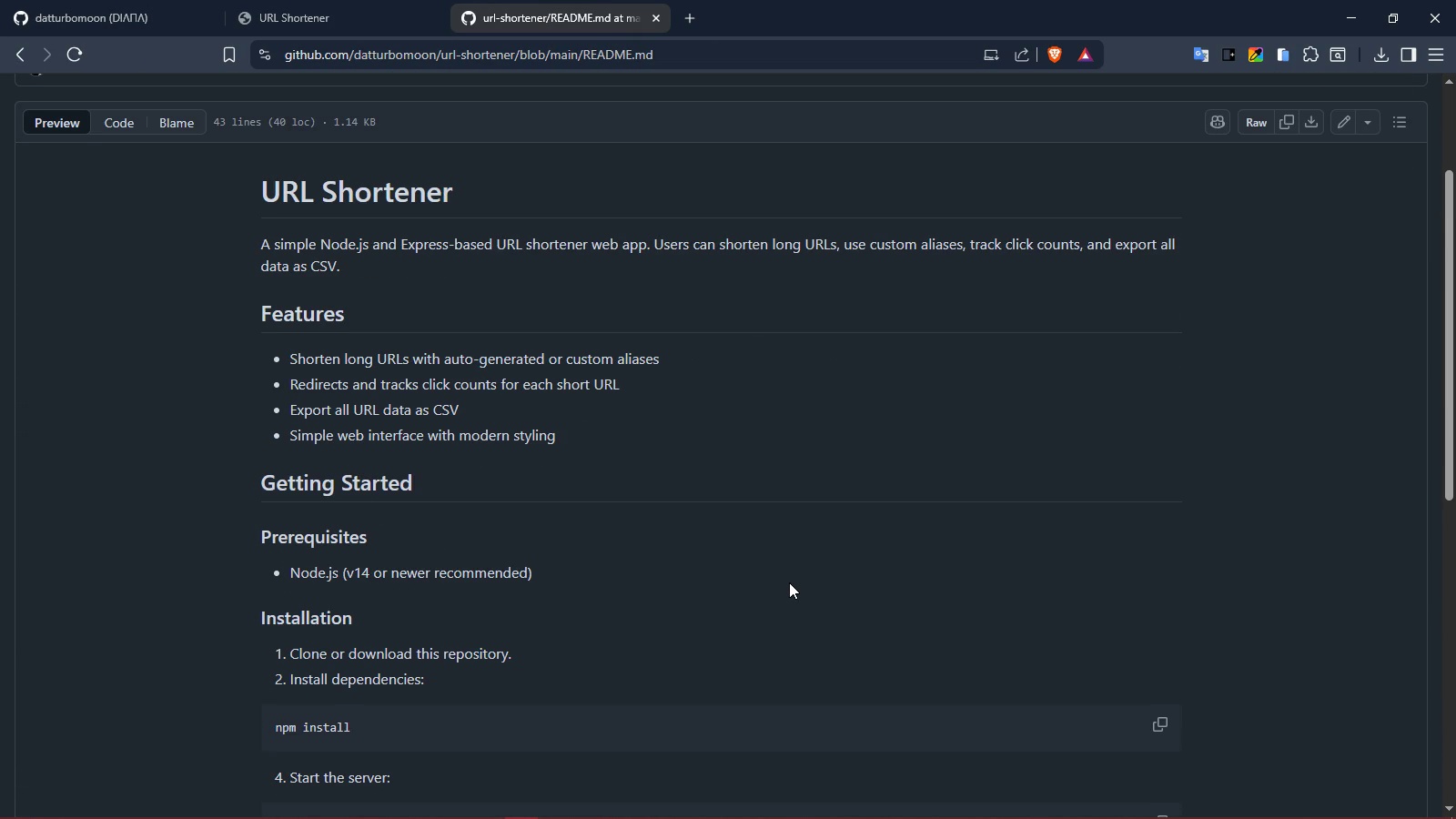 
scroll: coordinate [1070, 520], scroll_direction: down, amount: 11.0
 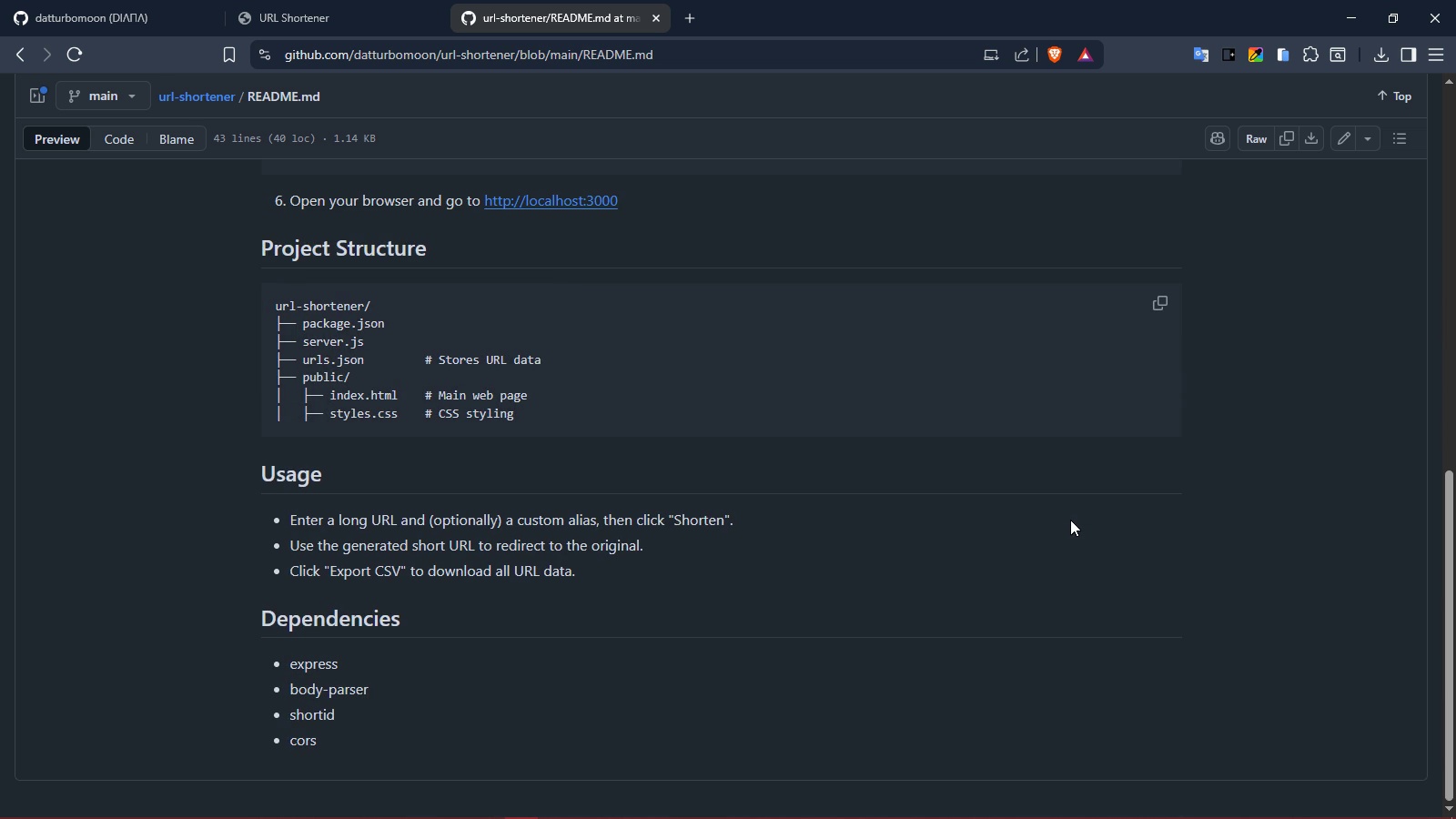 
scroll: coordinate [800, 586], scroll_direction: up, amount: 13.0
 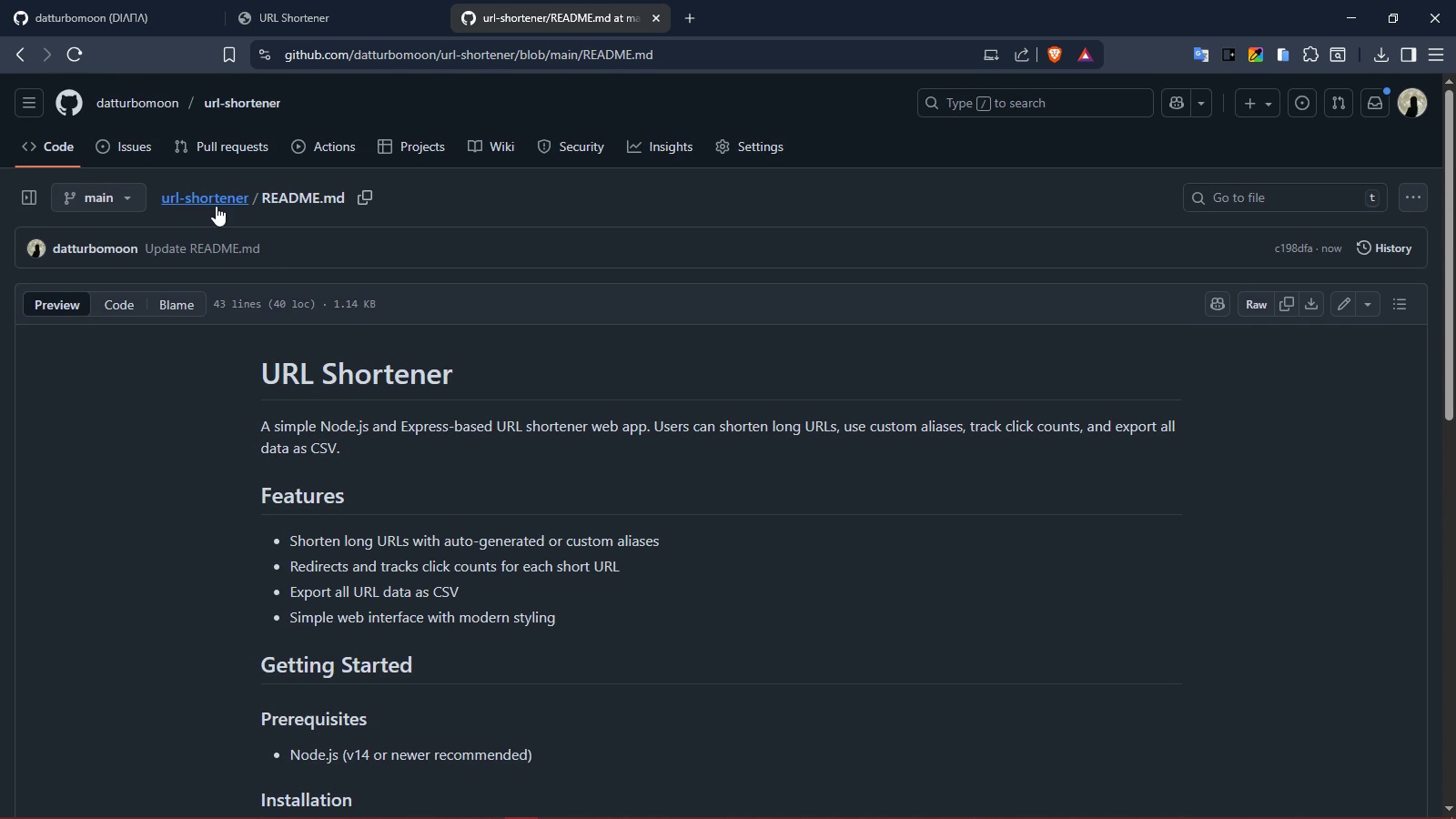 
left_click([214, 197])
 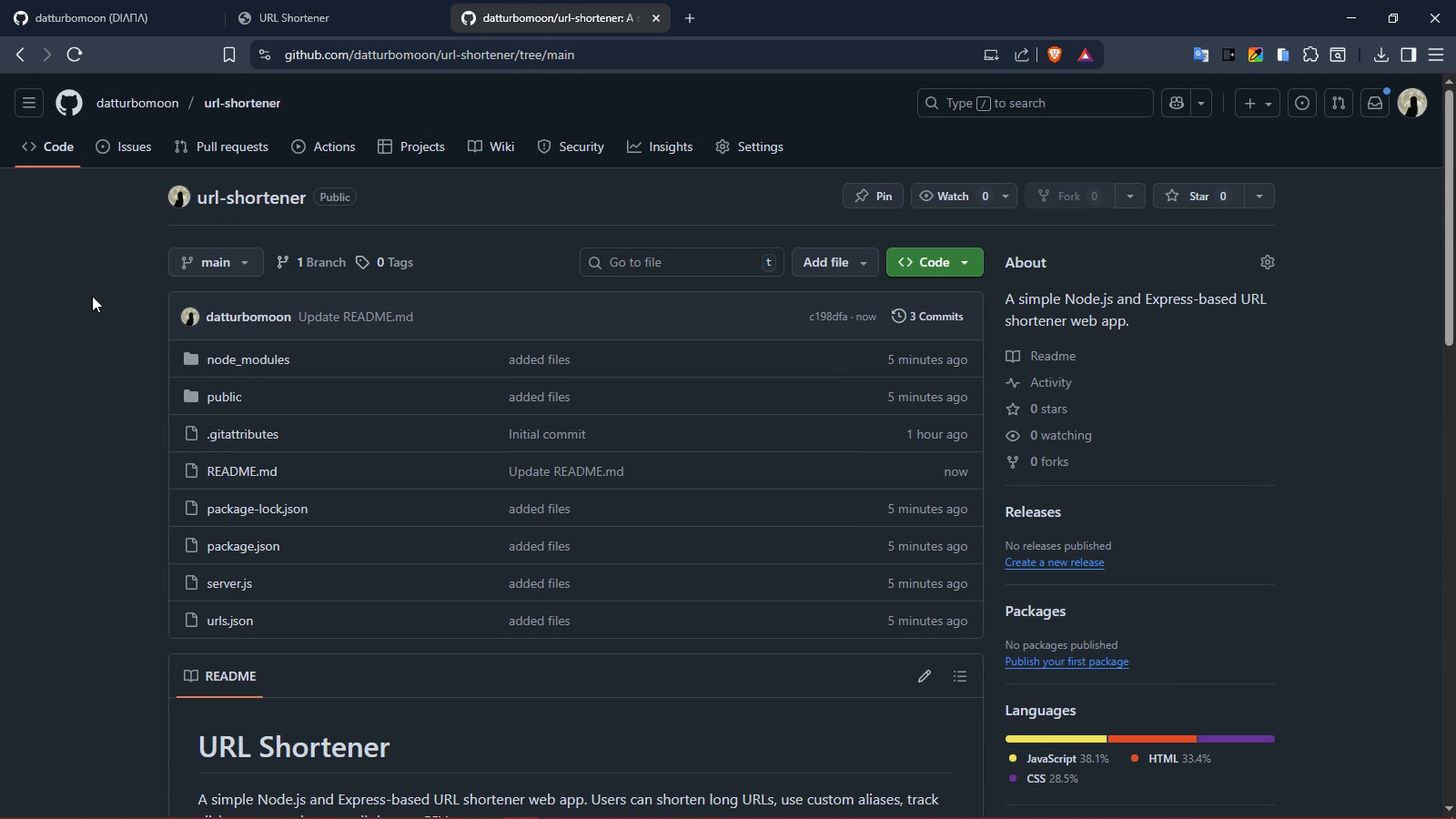 
left_click([92, 296])
 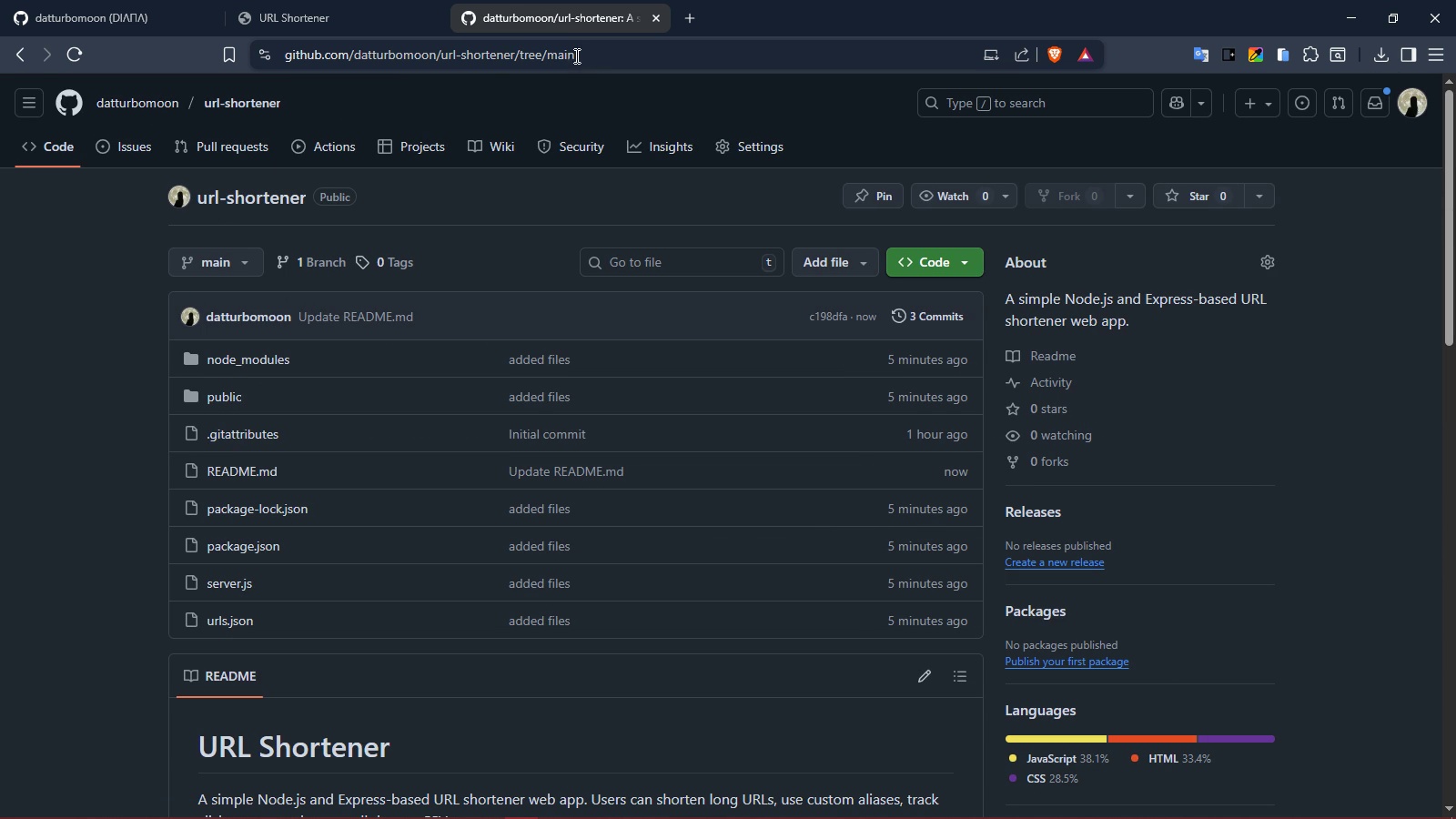 
mouse_move([607, 57])
 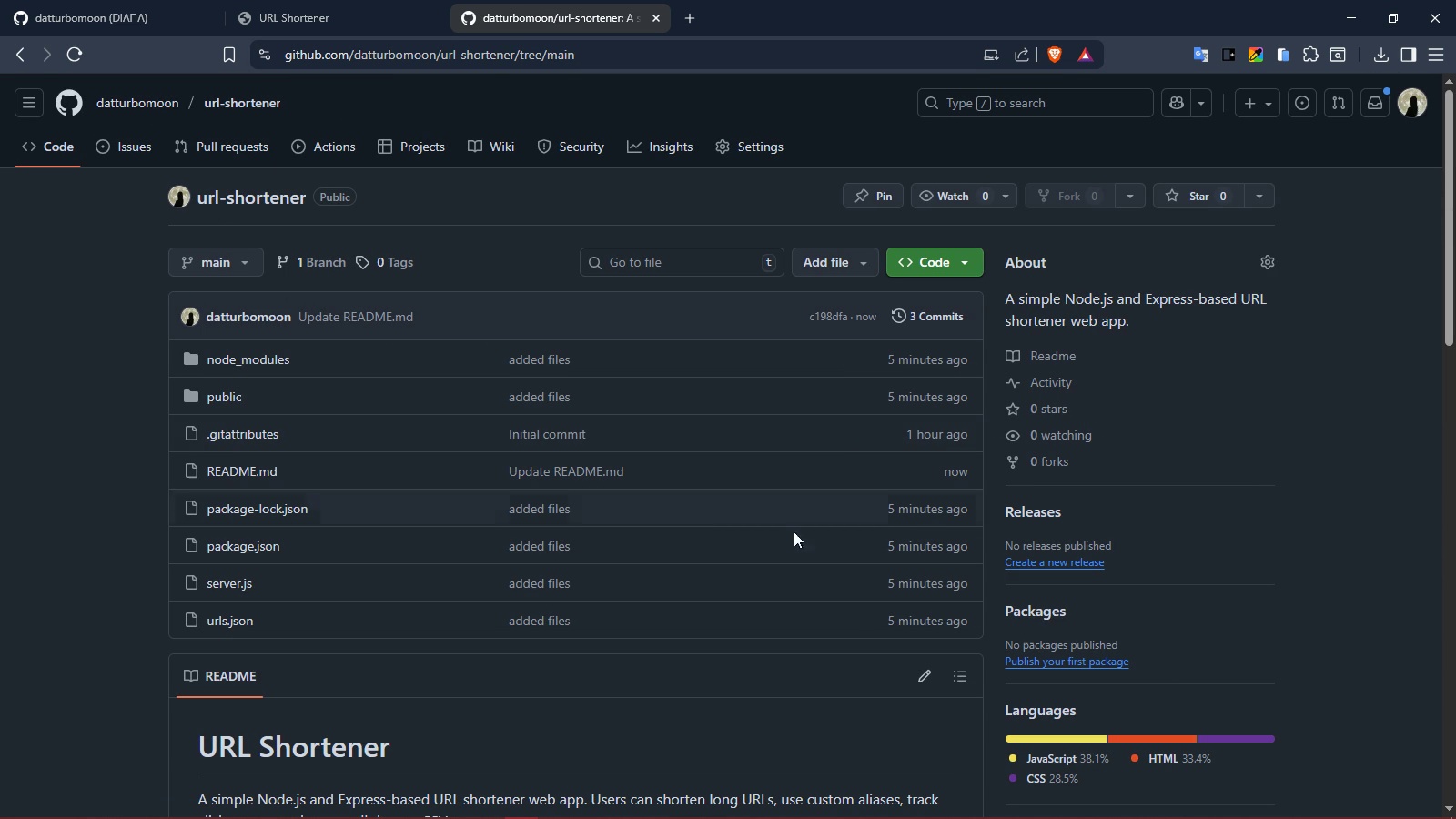 
scroll: coordinate [984, 585], scroll_direction: down, amount: 12.0
 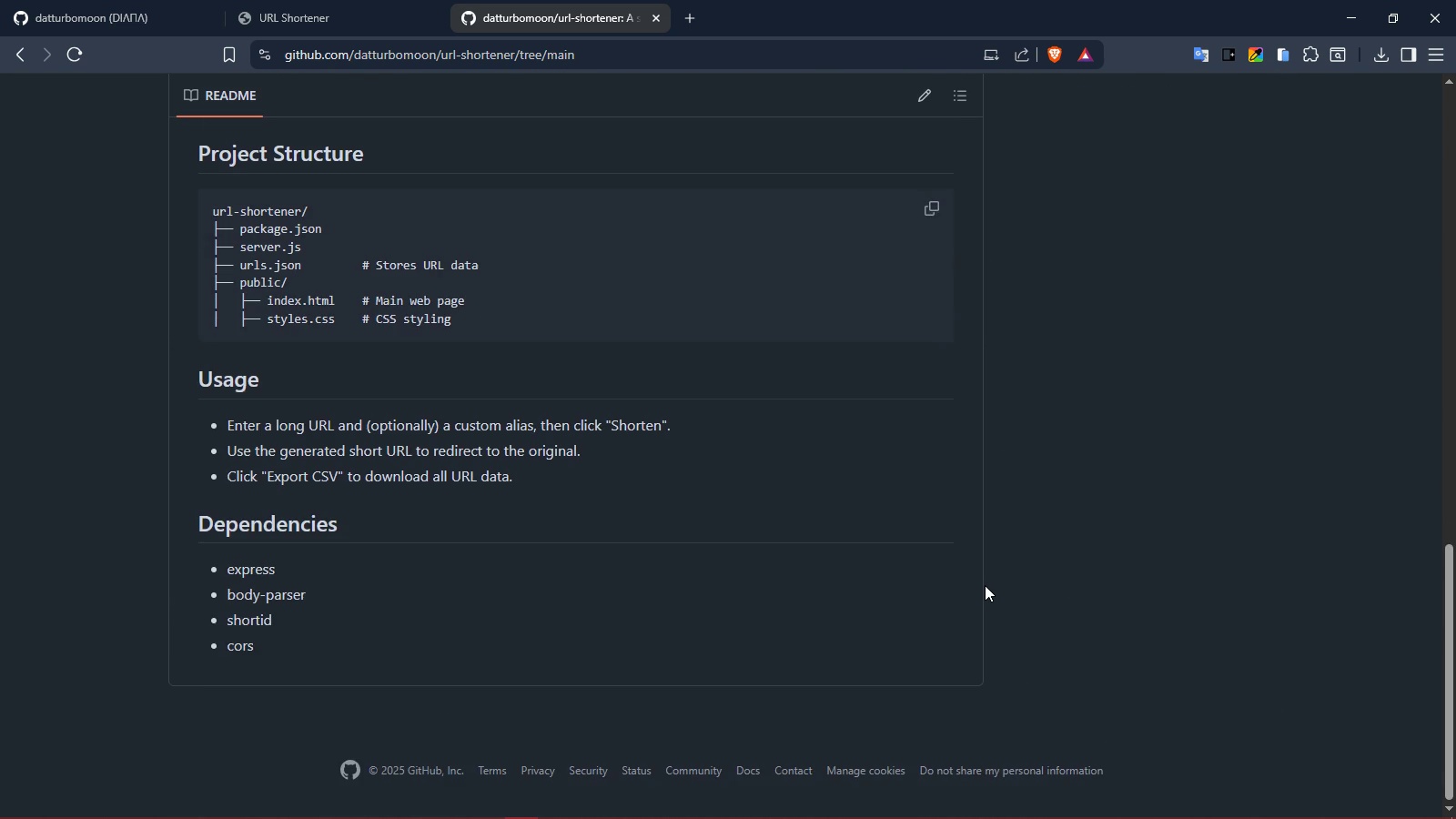 
scroll: coordinate [984, 587], scroll_direction: up, amount: 13.0
 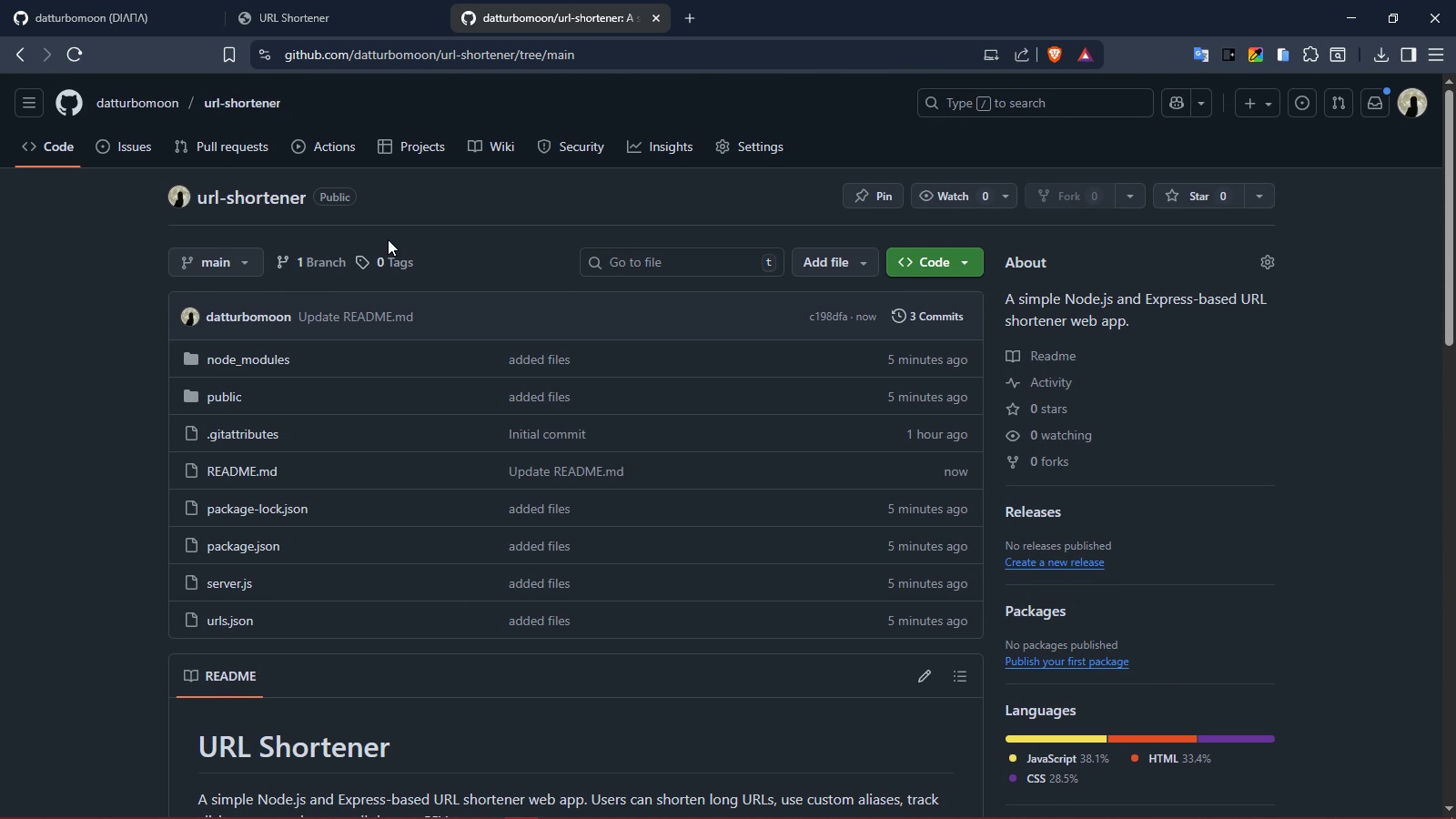 
wait(6.93)
 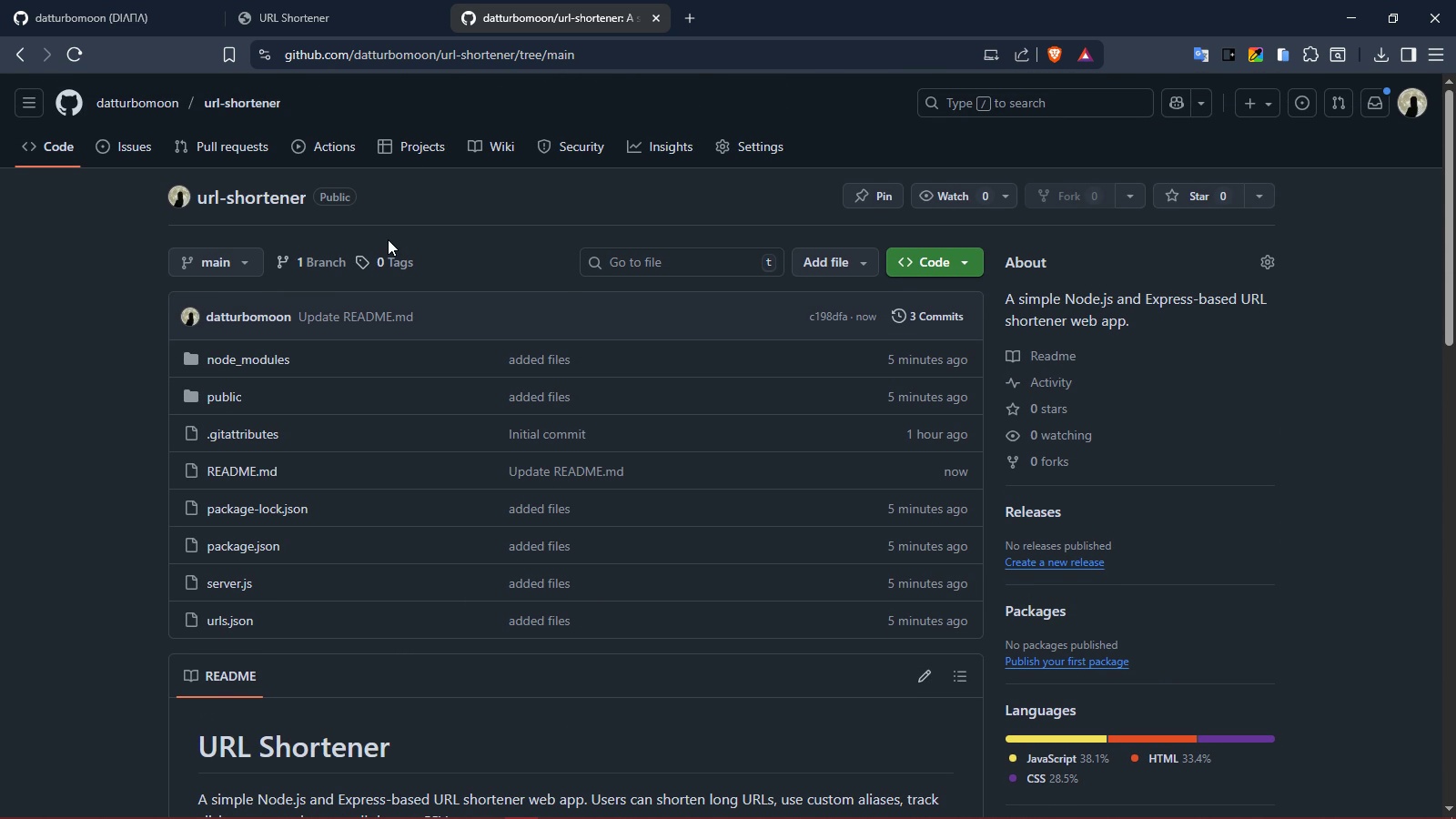 
left_click([159, 106])
 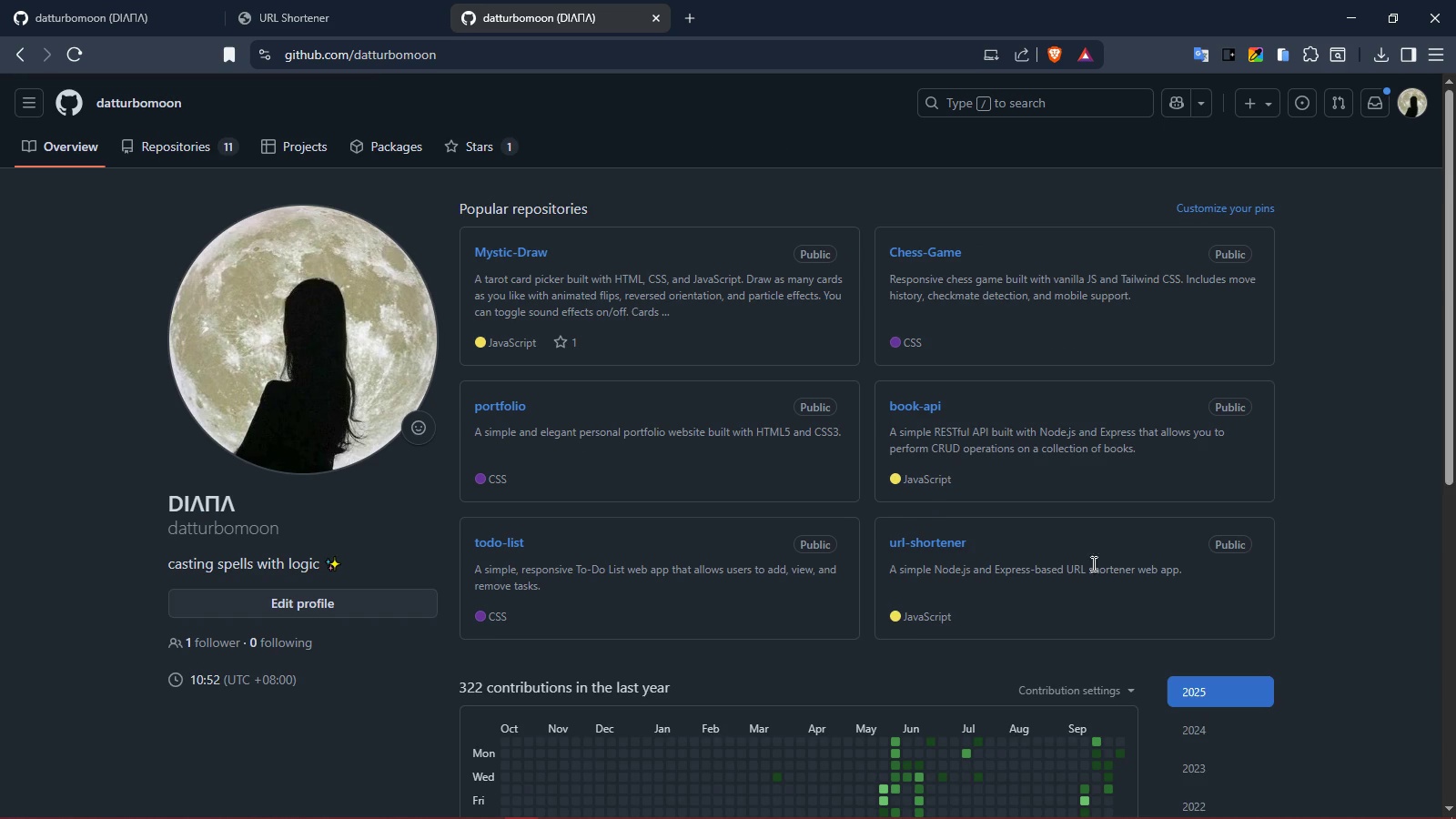 
scroll: coordinate [1278, 586], scroll_direction: none, amount: 0.0
 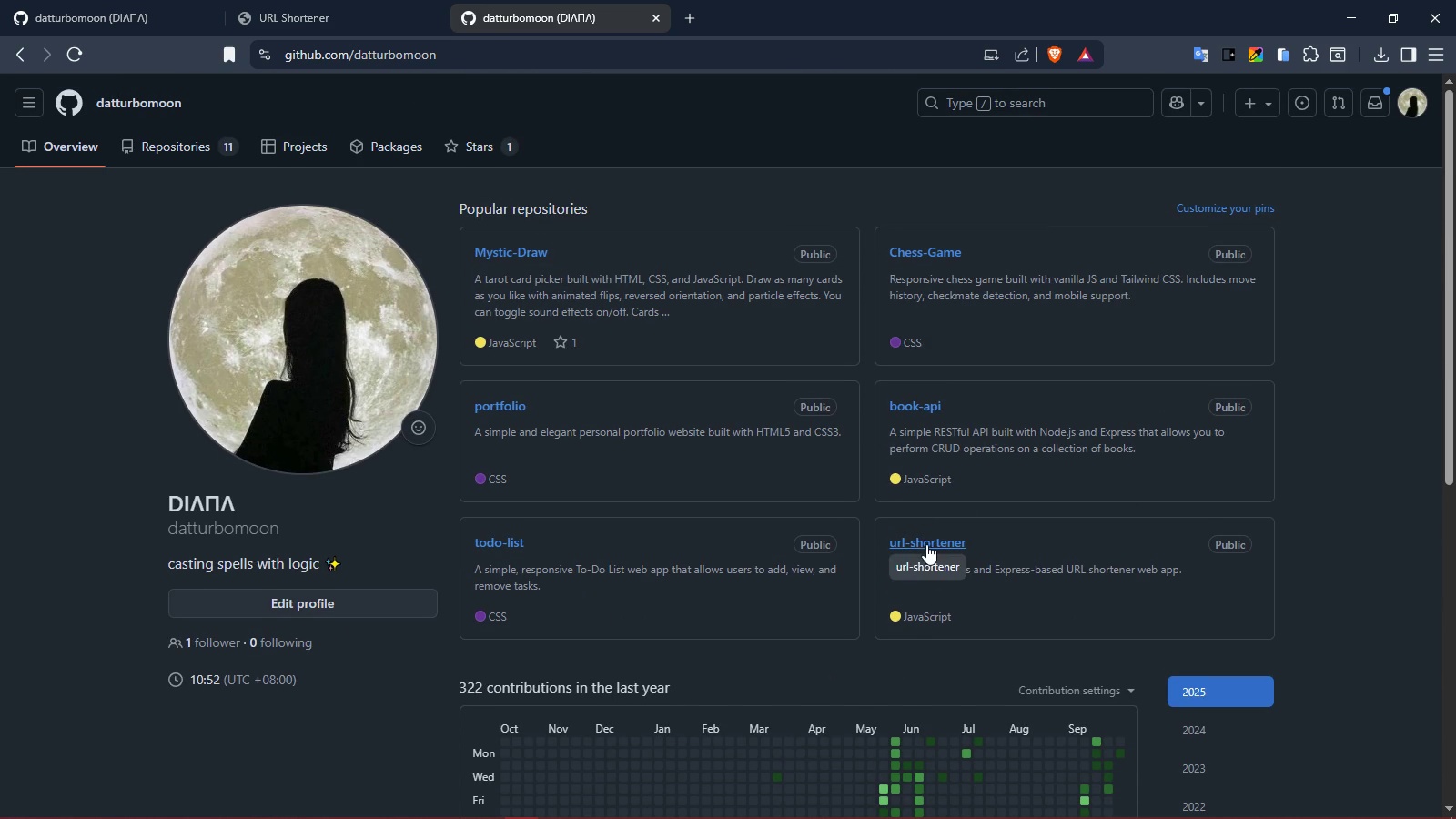 
left_click([927, 545])
 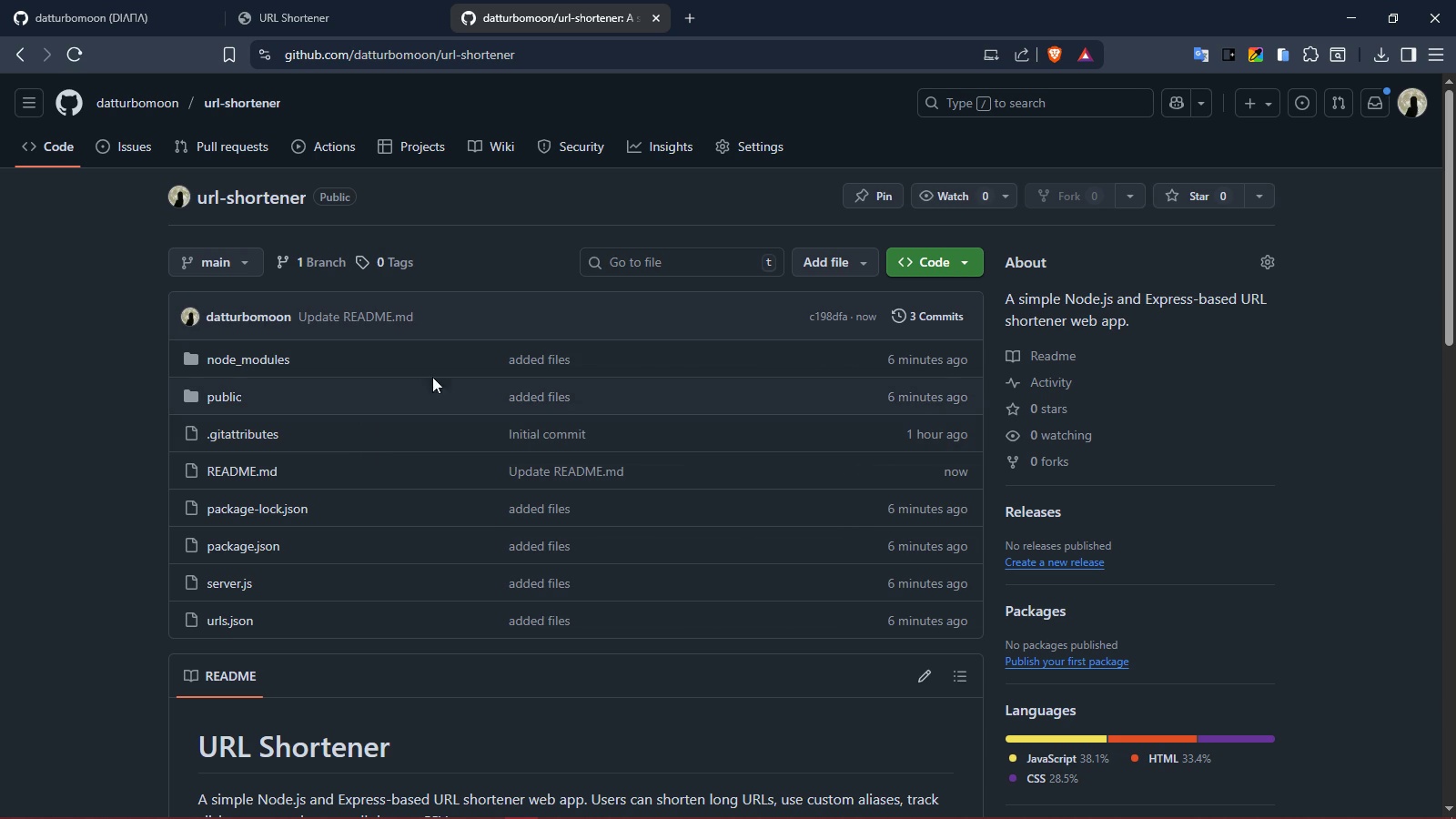 
left_click([615, 53])
 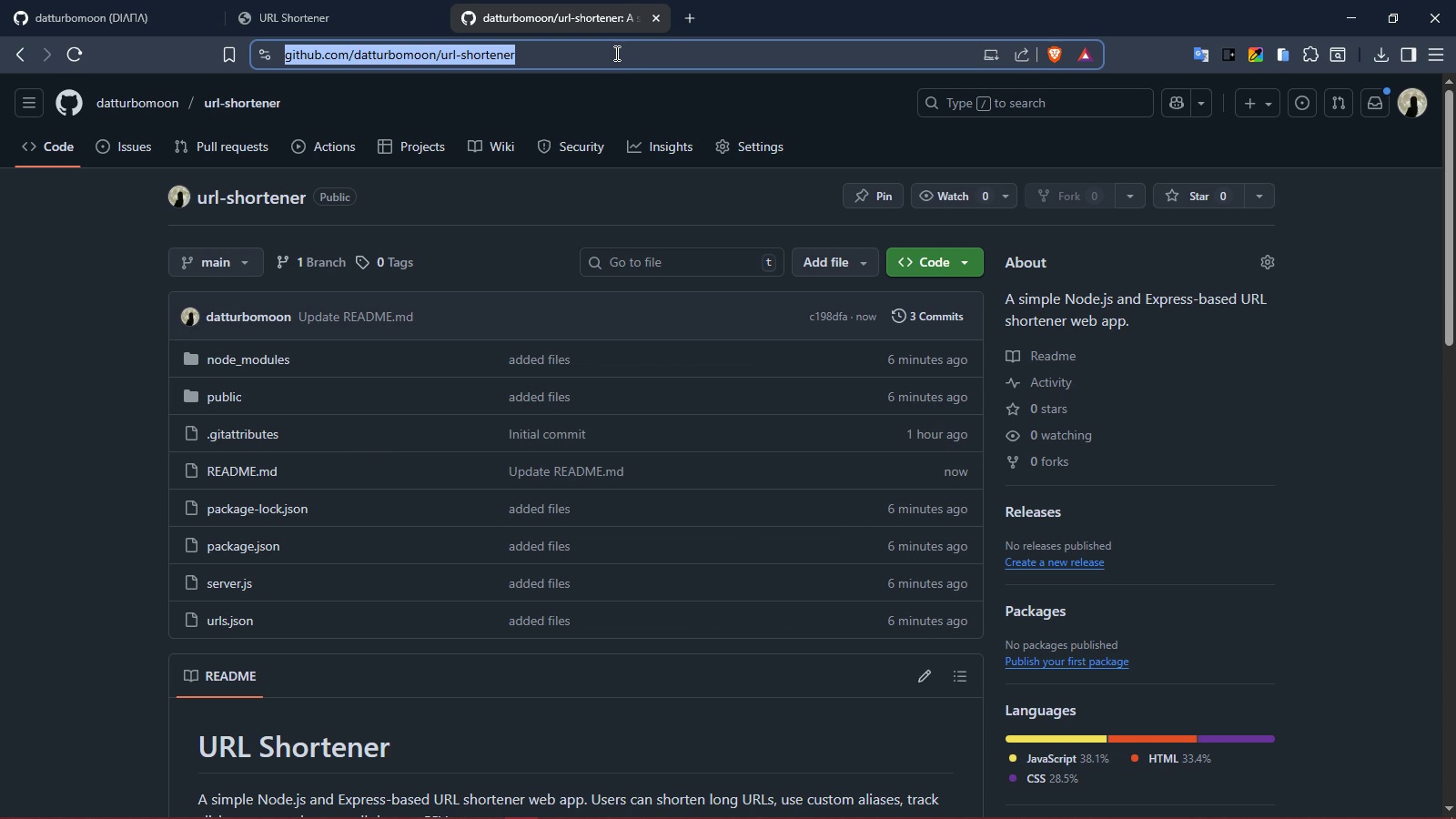 